 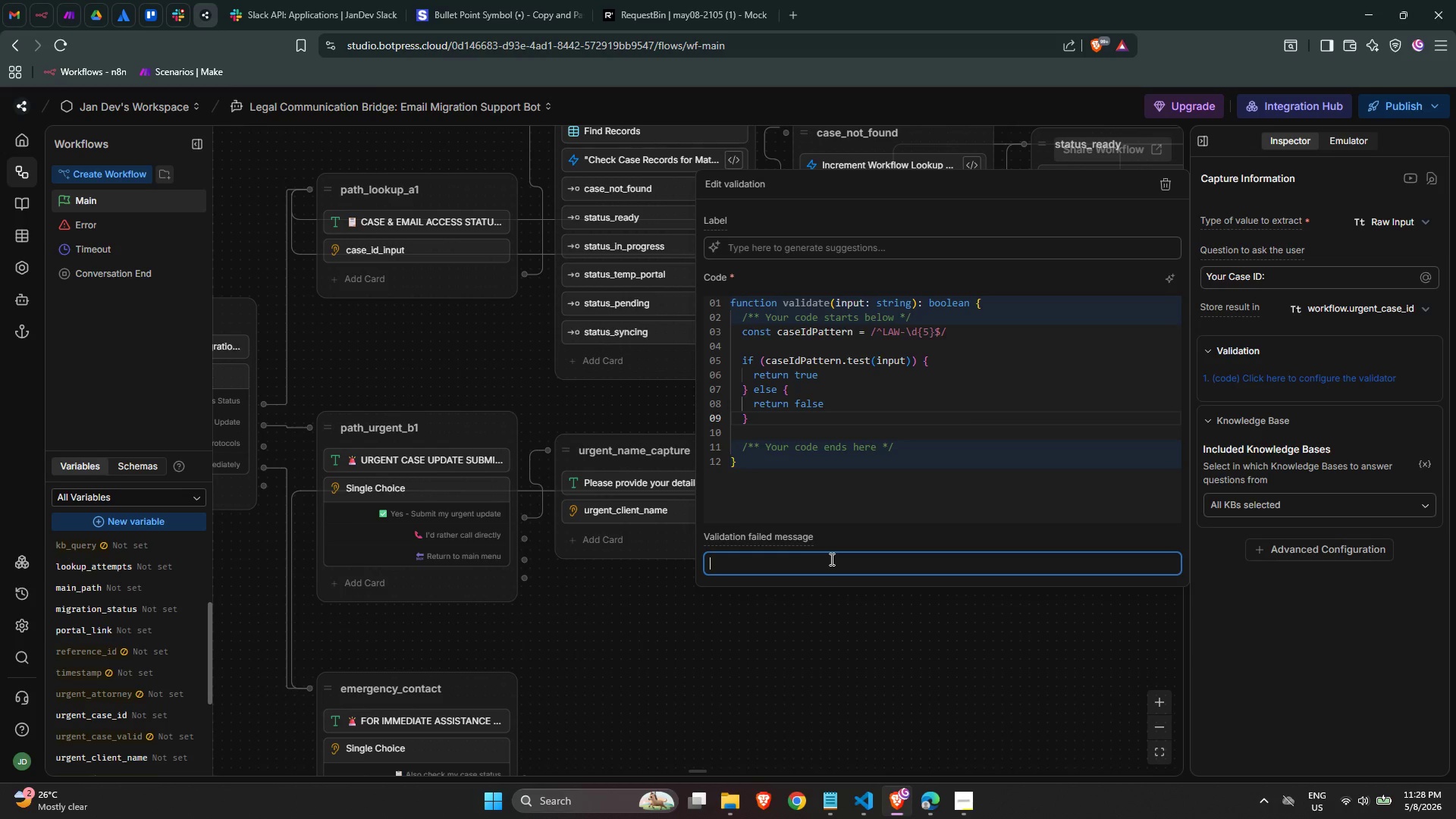 
type(Please enter a valid Case ID int)
key(Backspace)
type( the format )
 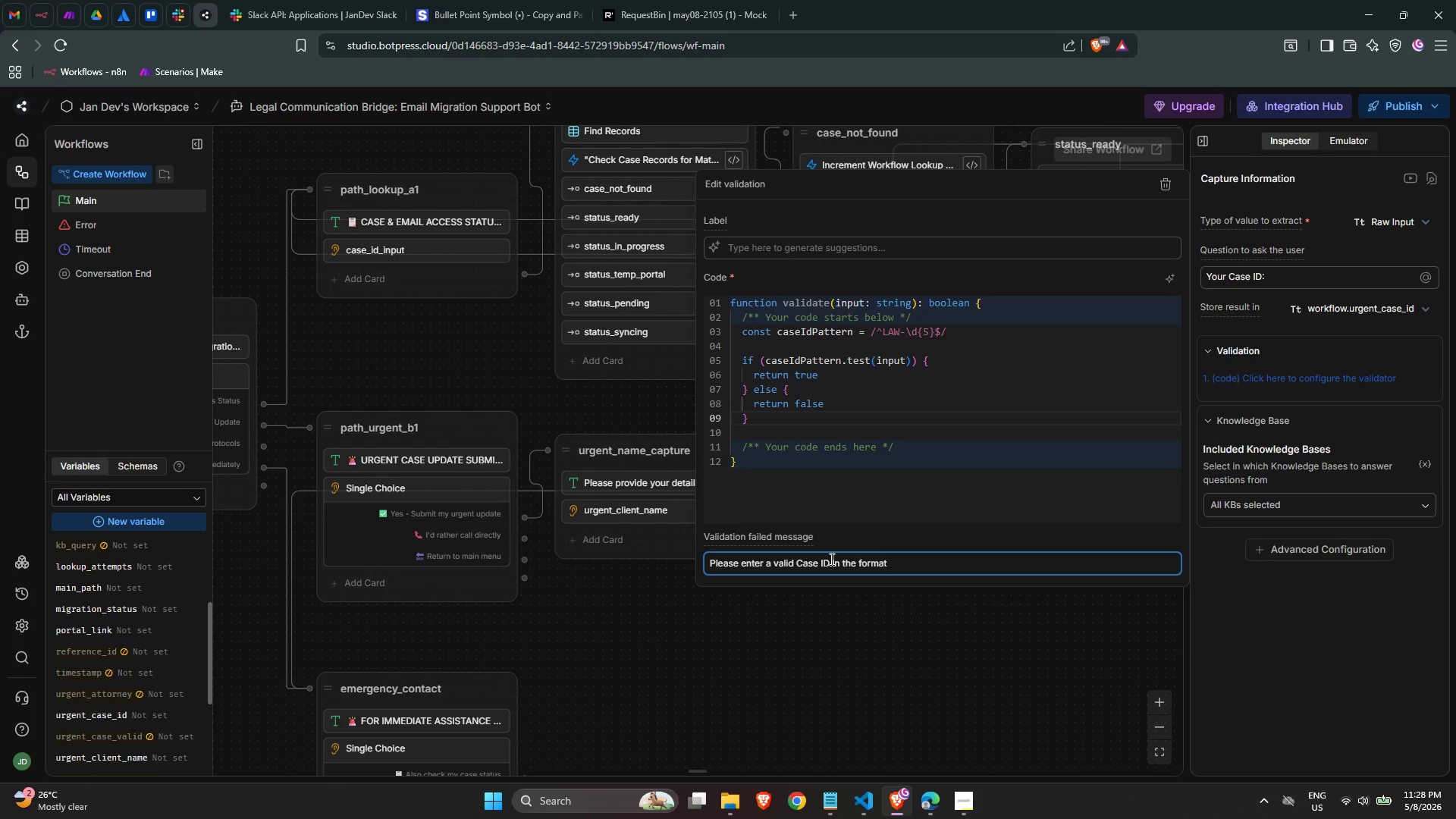 
type(LAW-XXXXX (e.g., LAW-10001)
 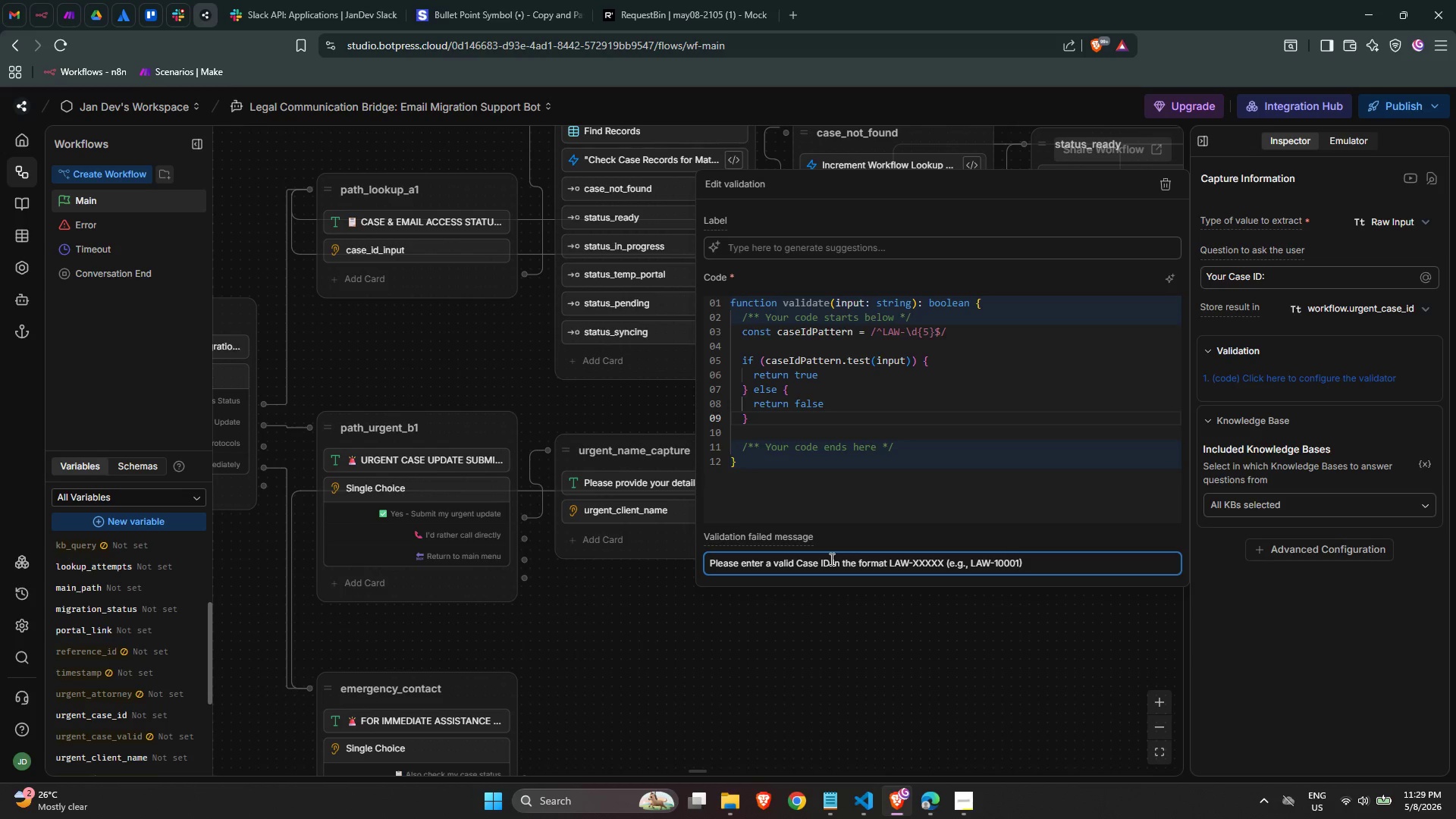 
key(ArrowRight)
 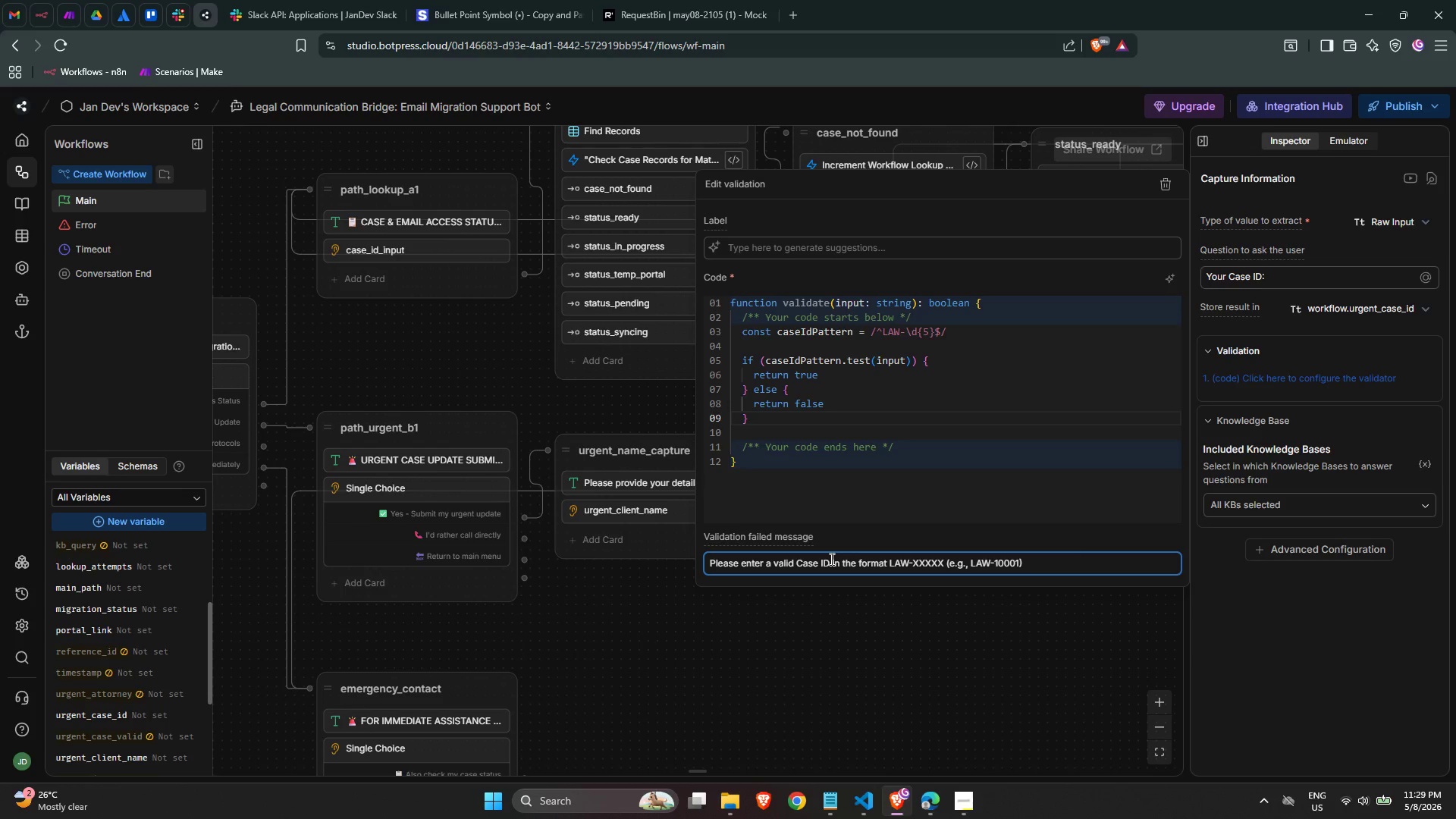 
type(. This is required to route your urgent message to the correct attorney. If you do not have your Case ID, call us directly)
 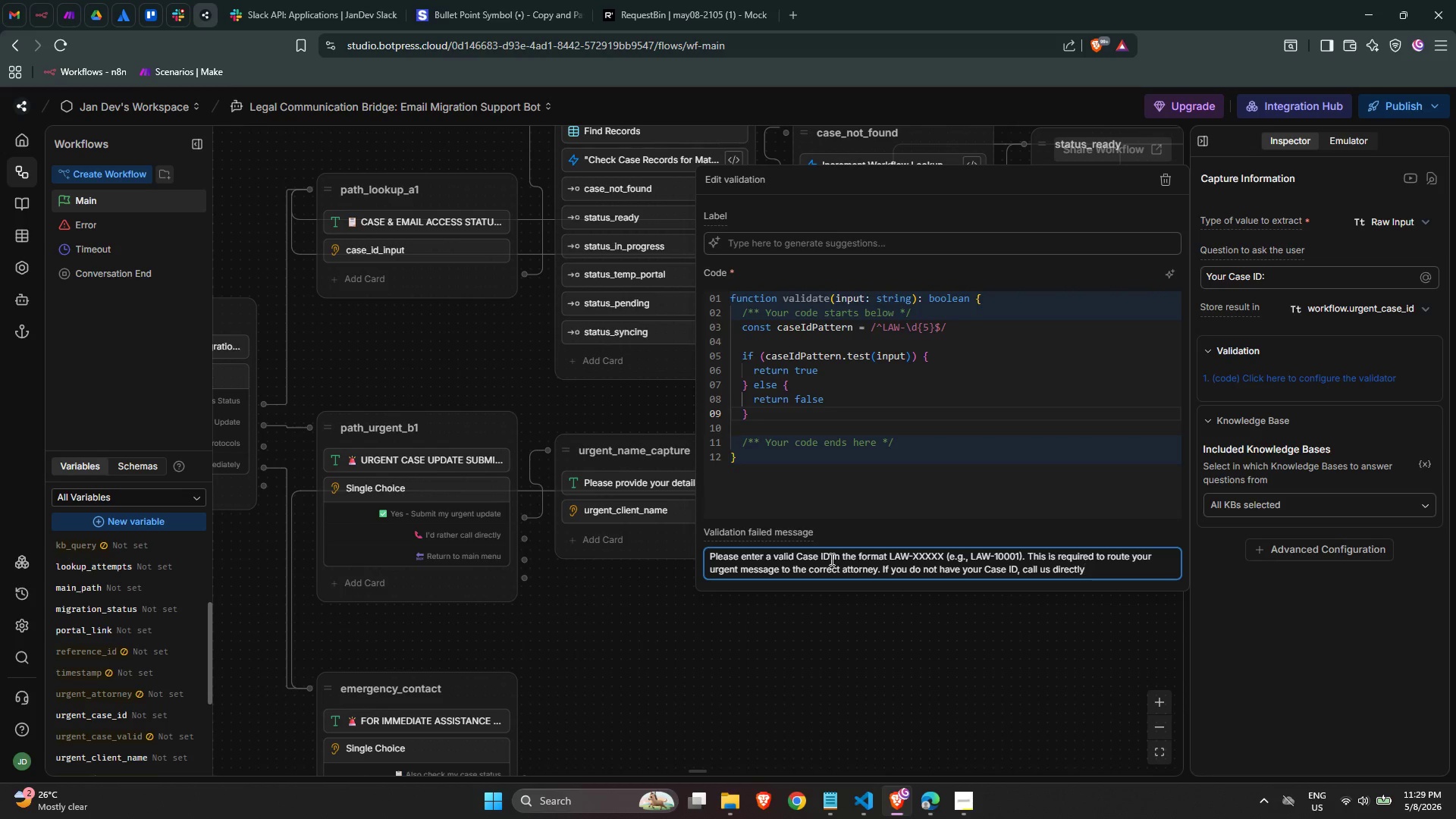 
type( at {{bot.firm)
 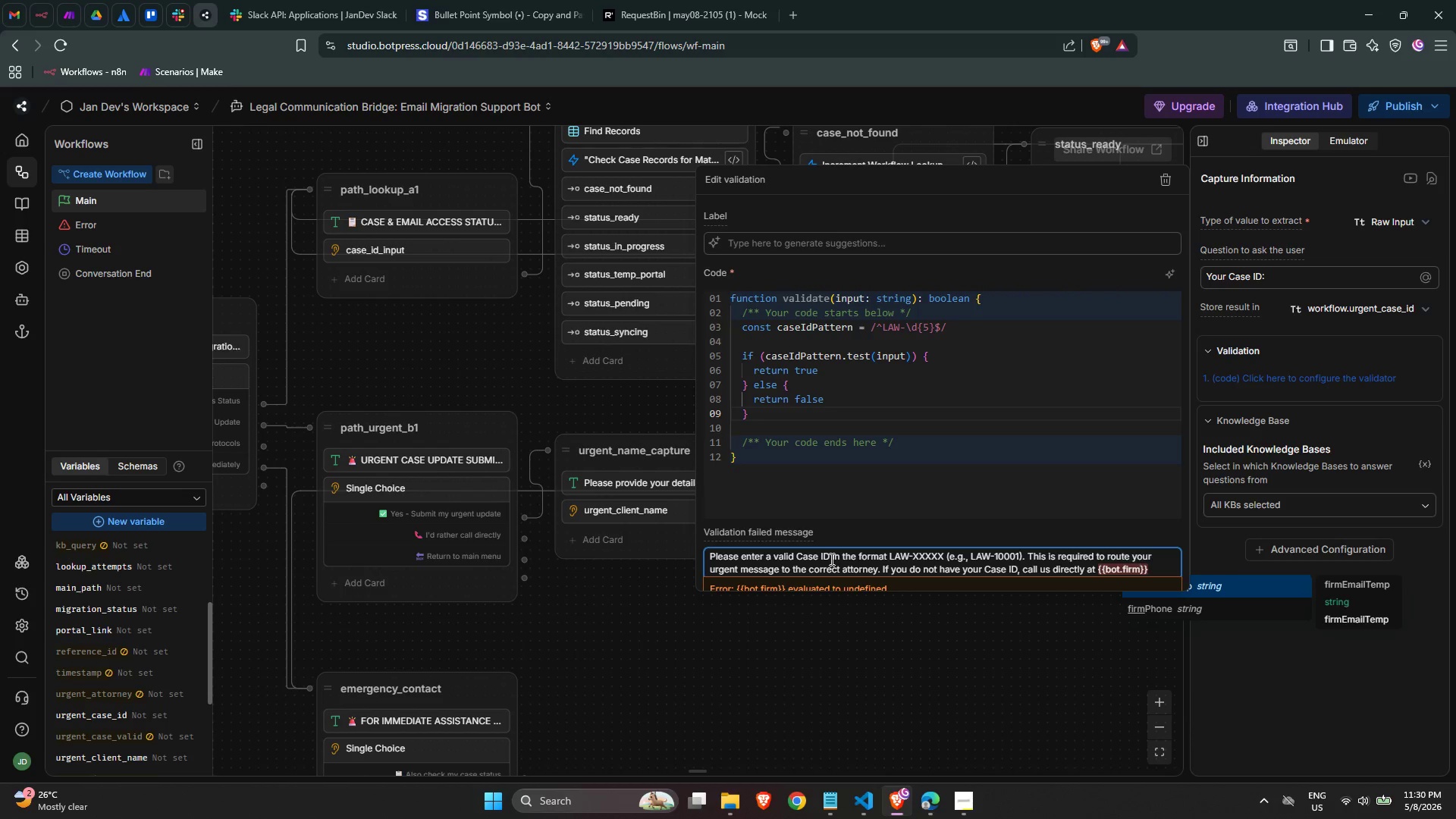 
key(Shift+ShiftLeft)
 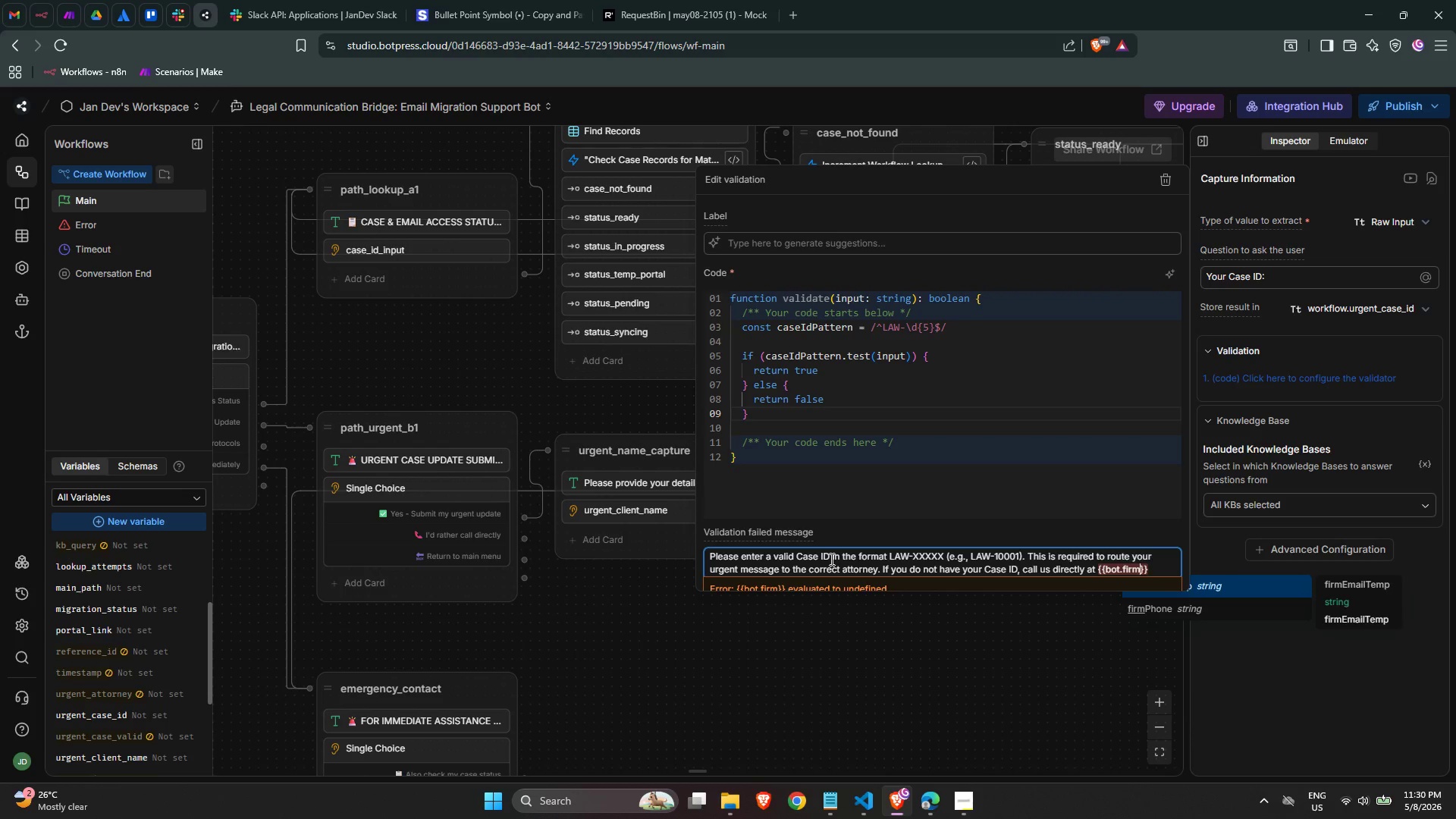 
key(Shift+P)
 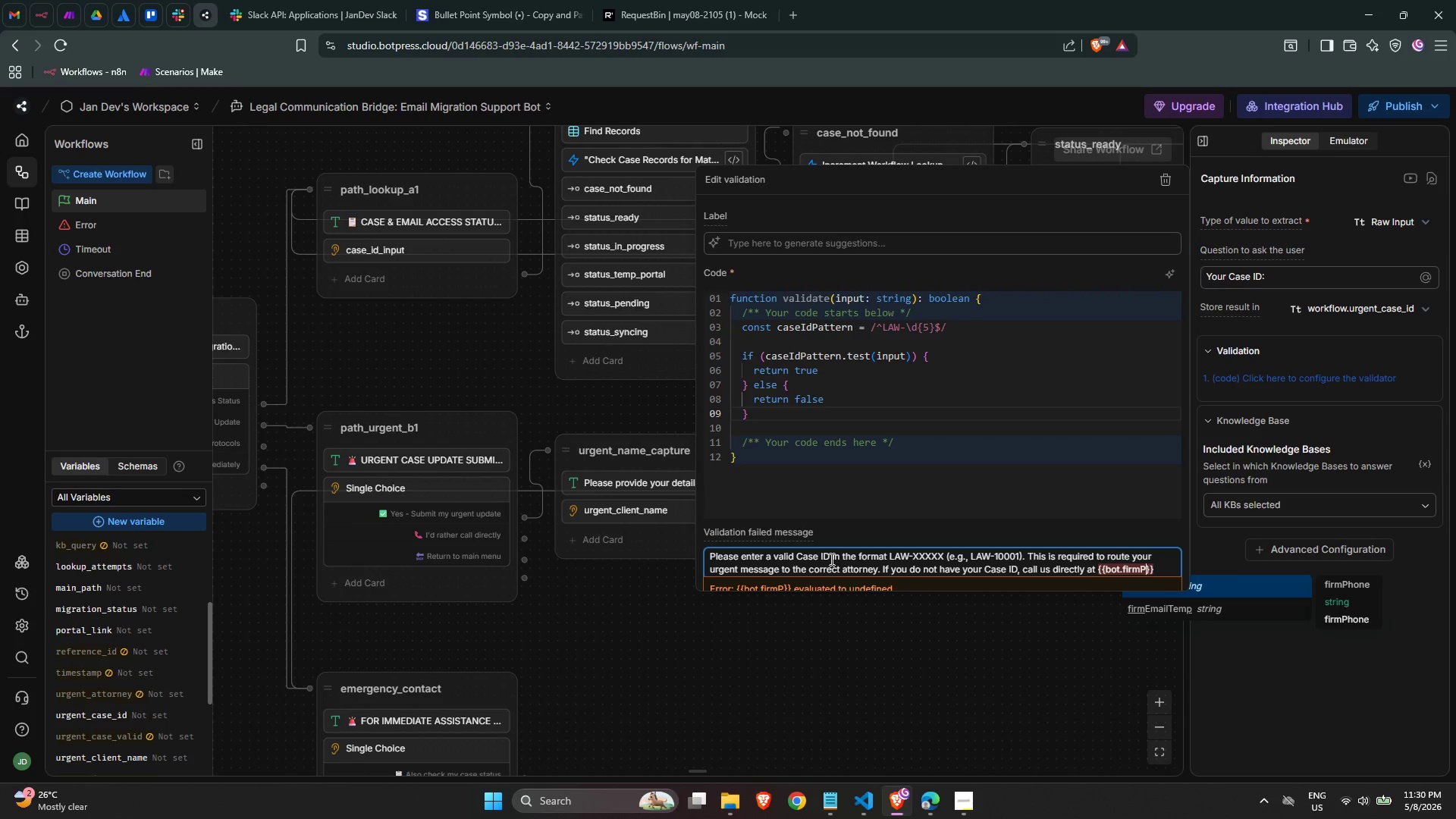 
key(Enter)
 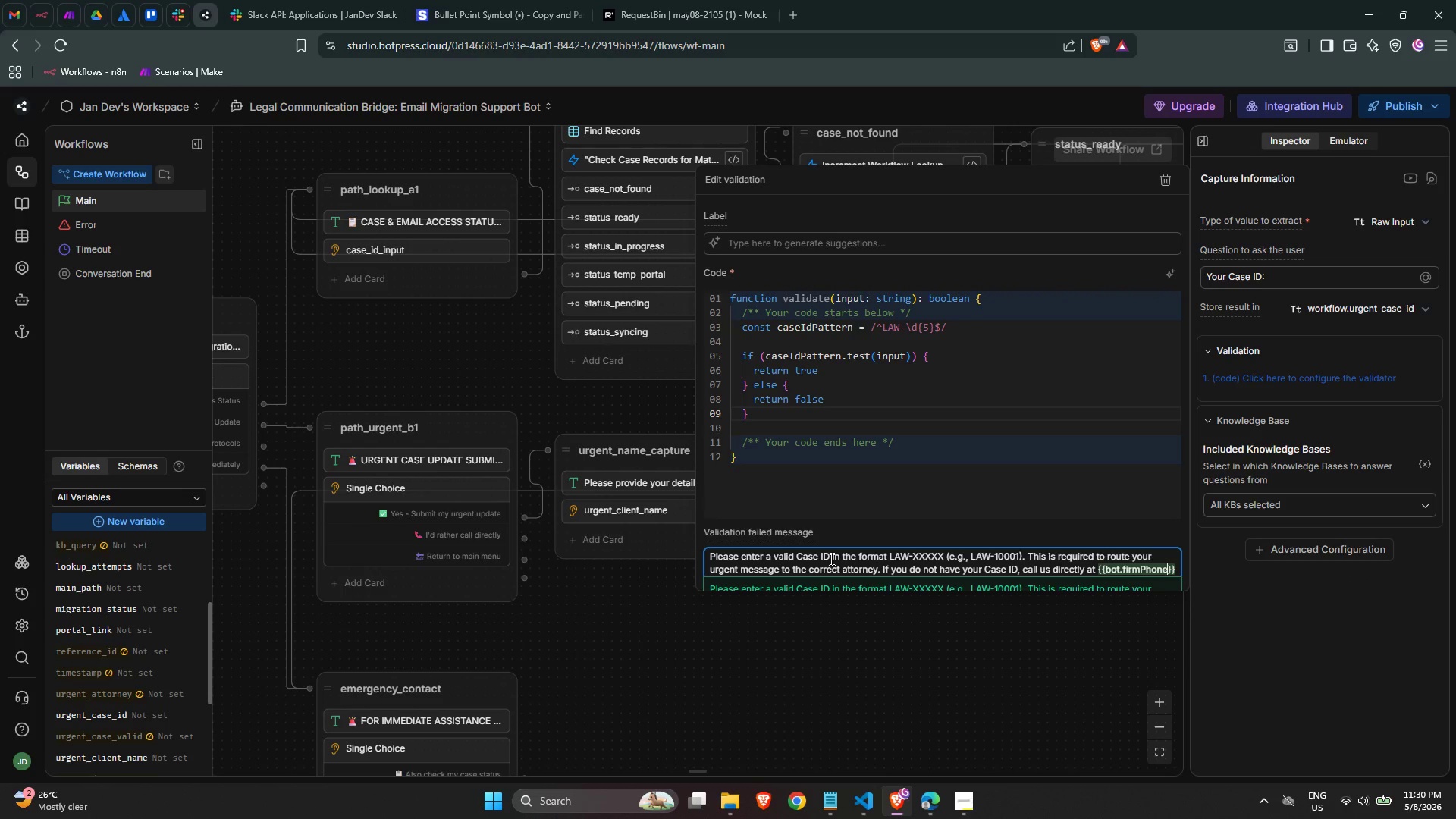 
key(ArrowRight)
 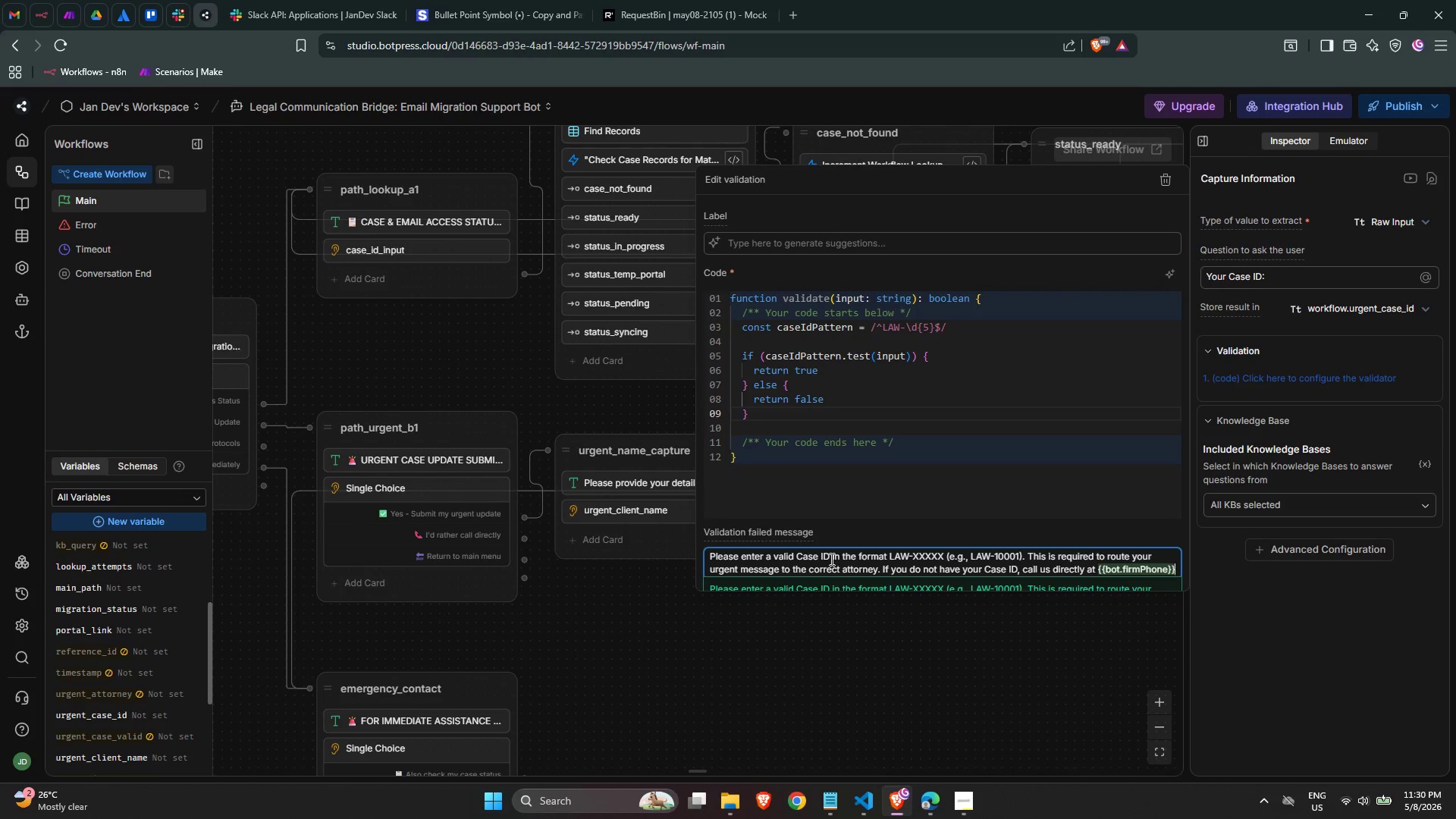 
key(ArrowRight)
 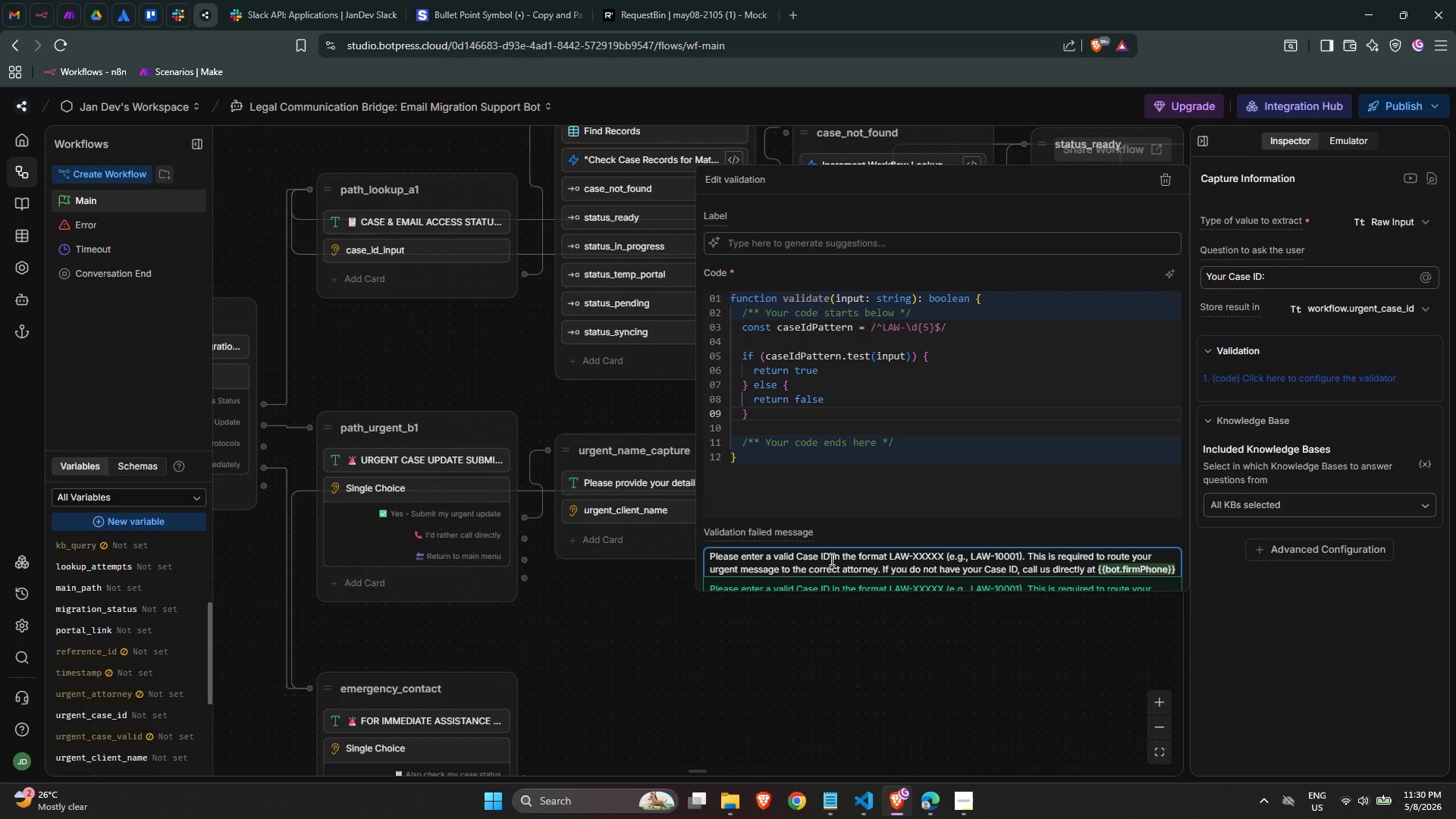 
key(Period)
 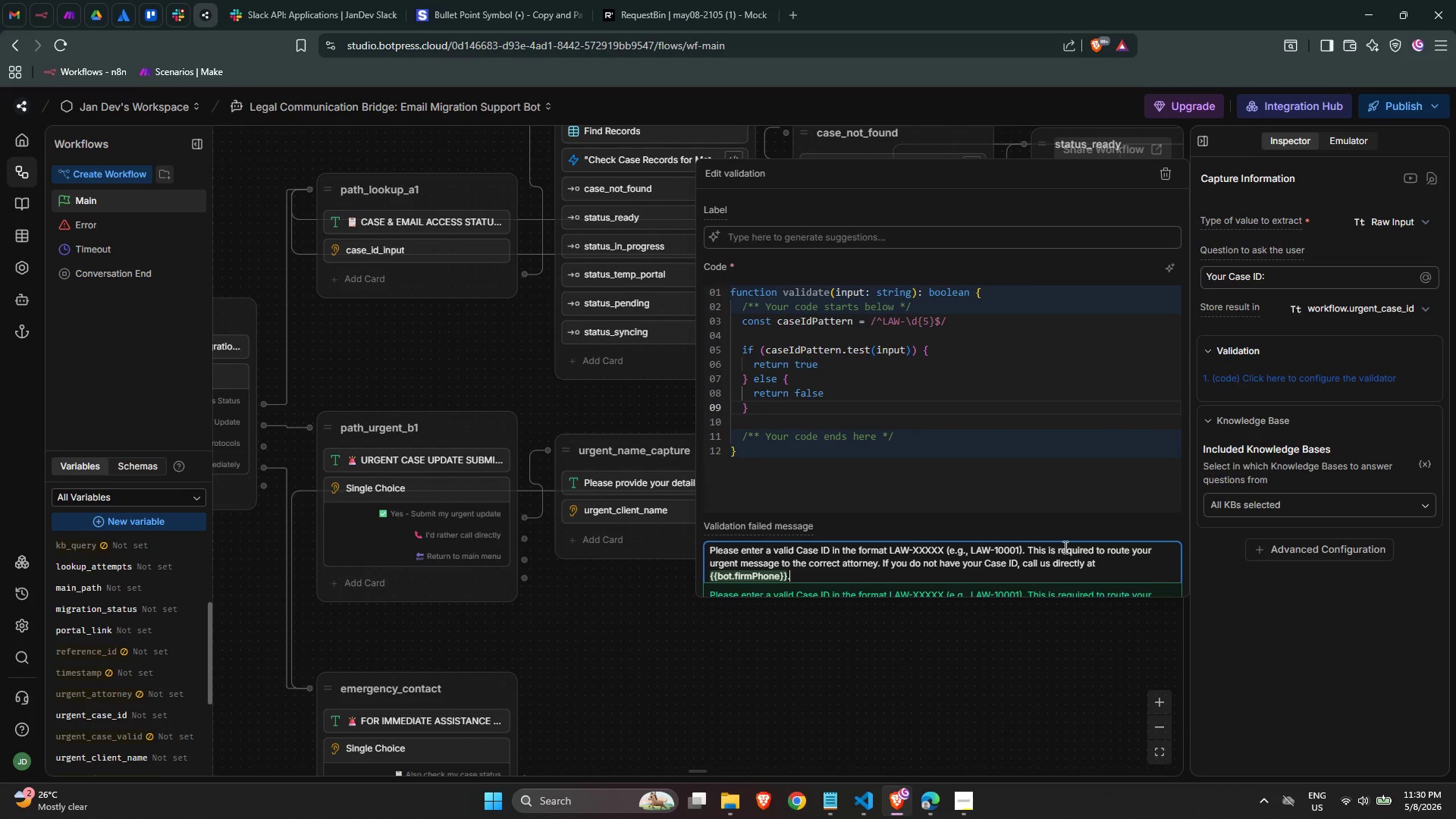 
left_click([1230, 623])
 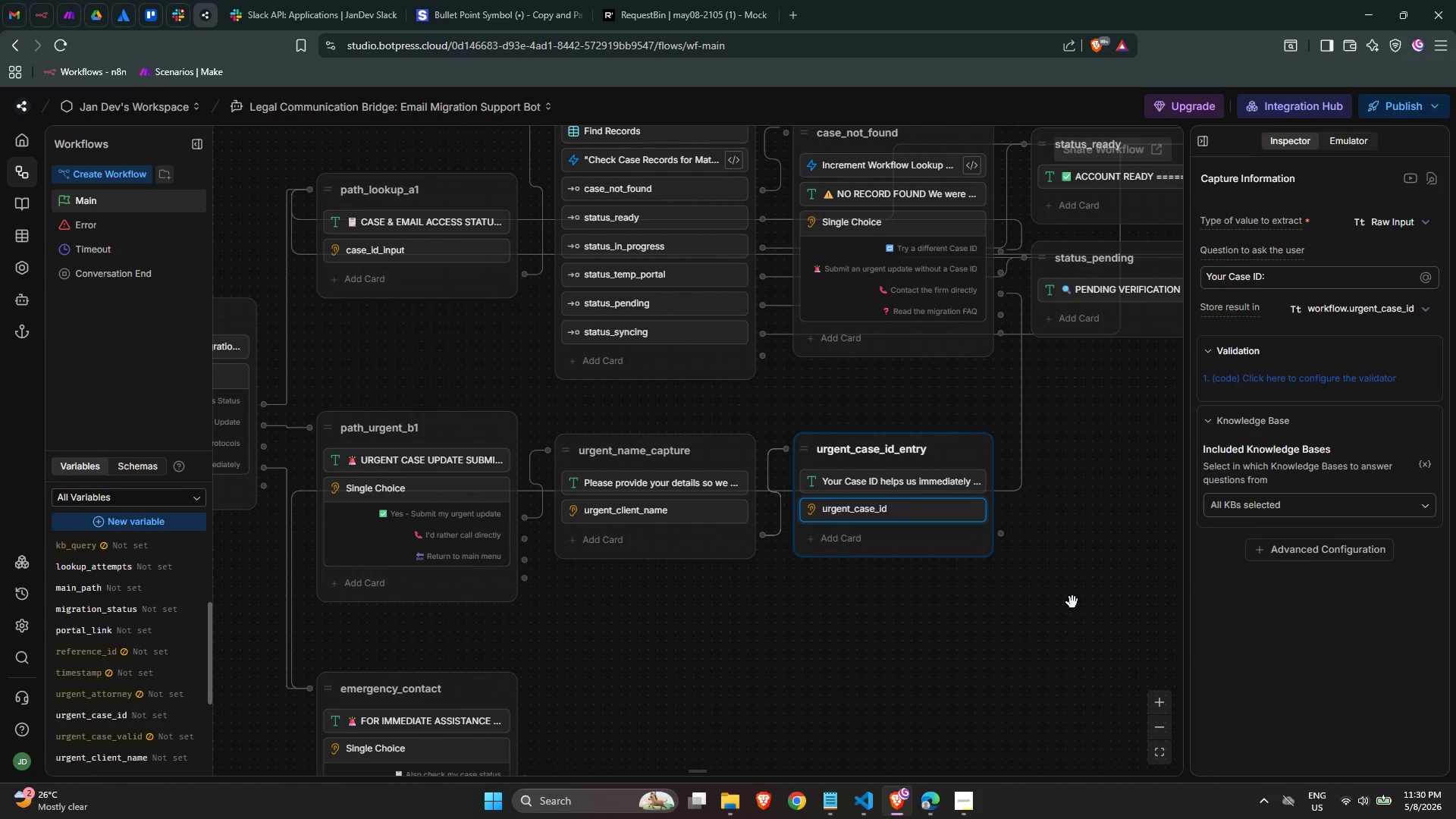 
scroll: coordinate [978, 576], scroll_direction: down, amount: 2.0
 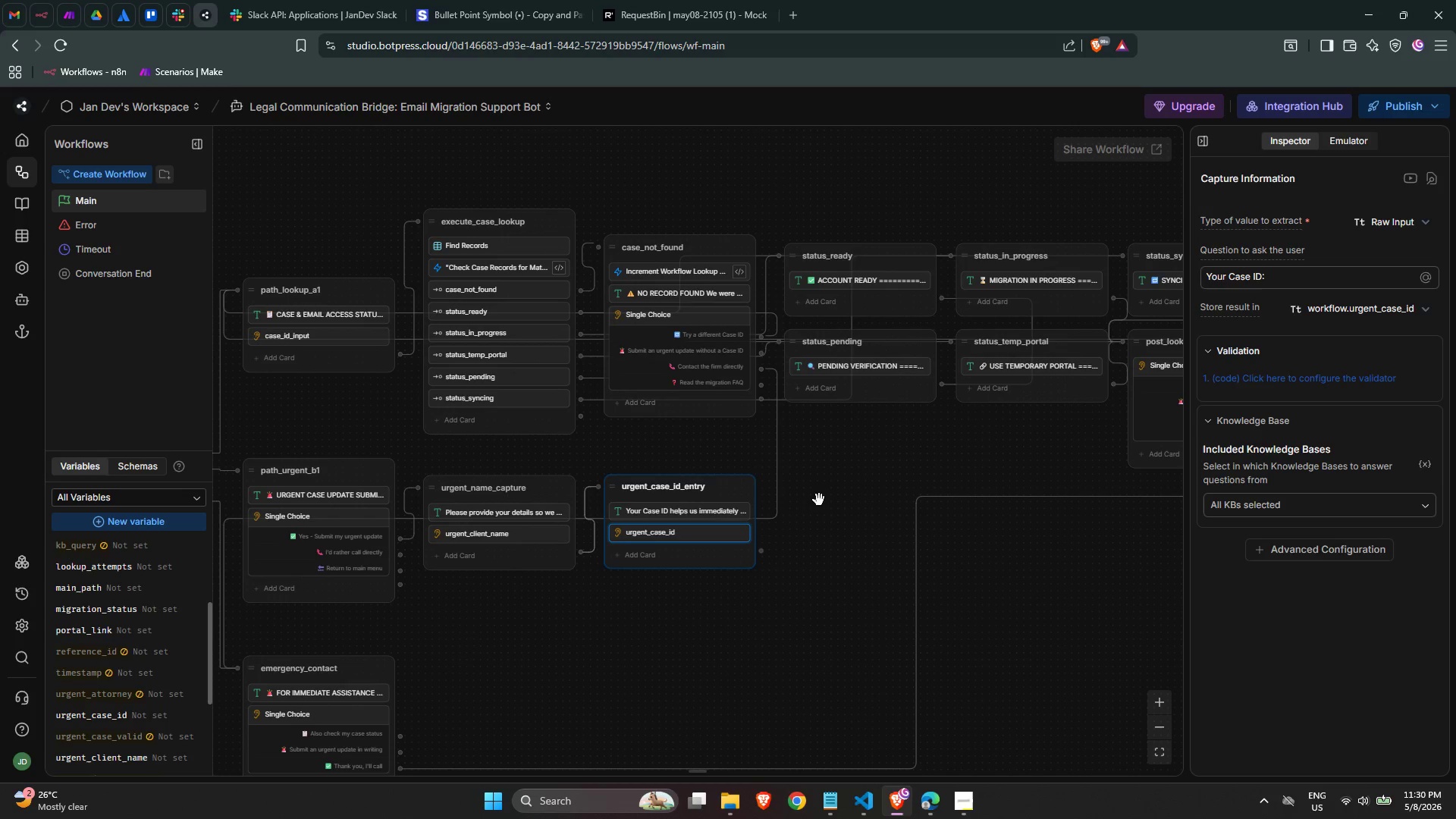 
right_click([798, 482])
 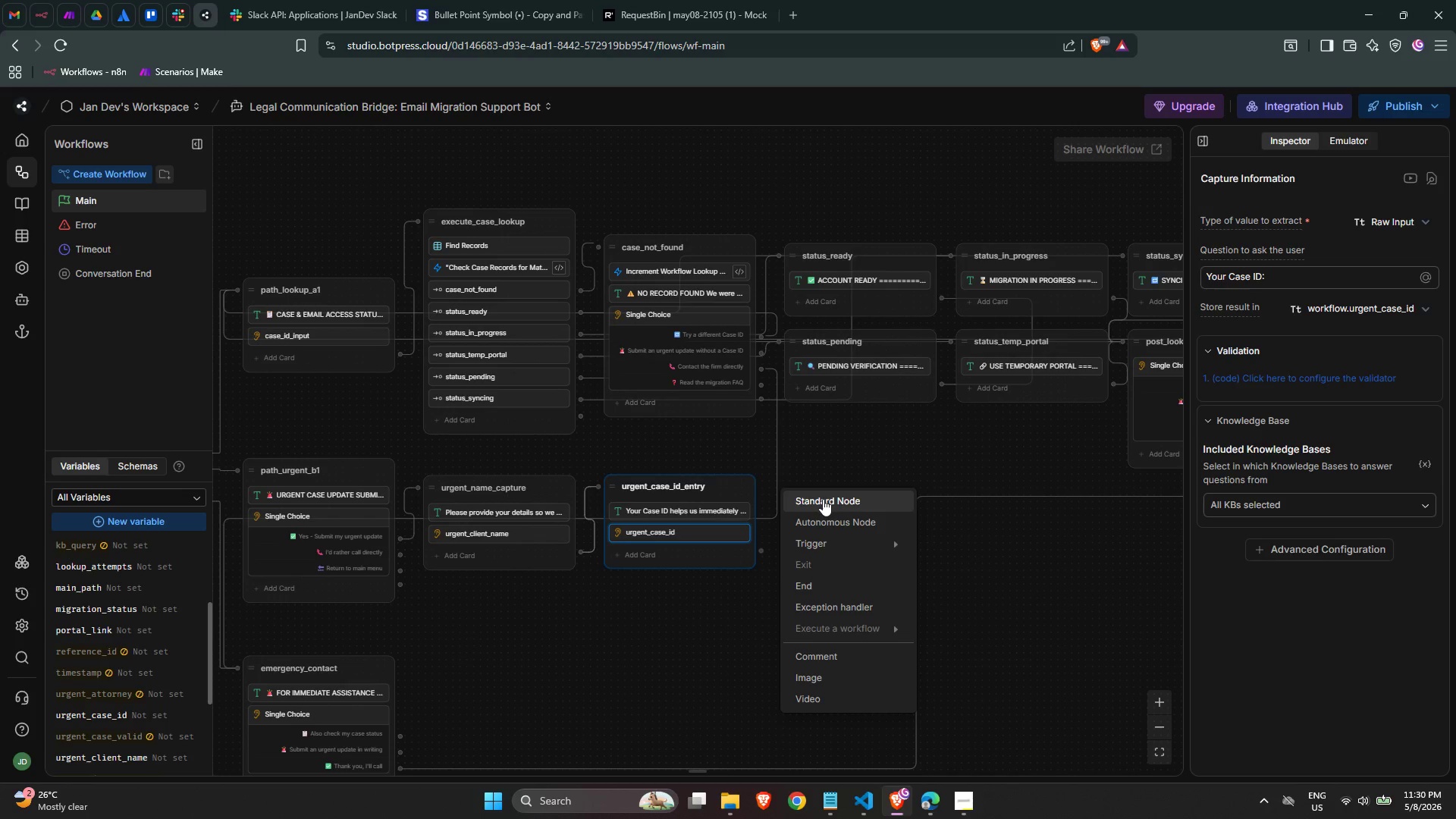 
left_click([824, 500])
 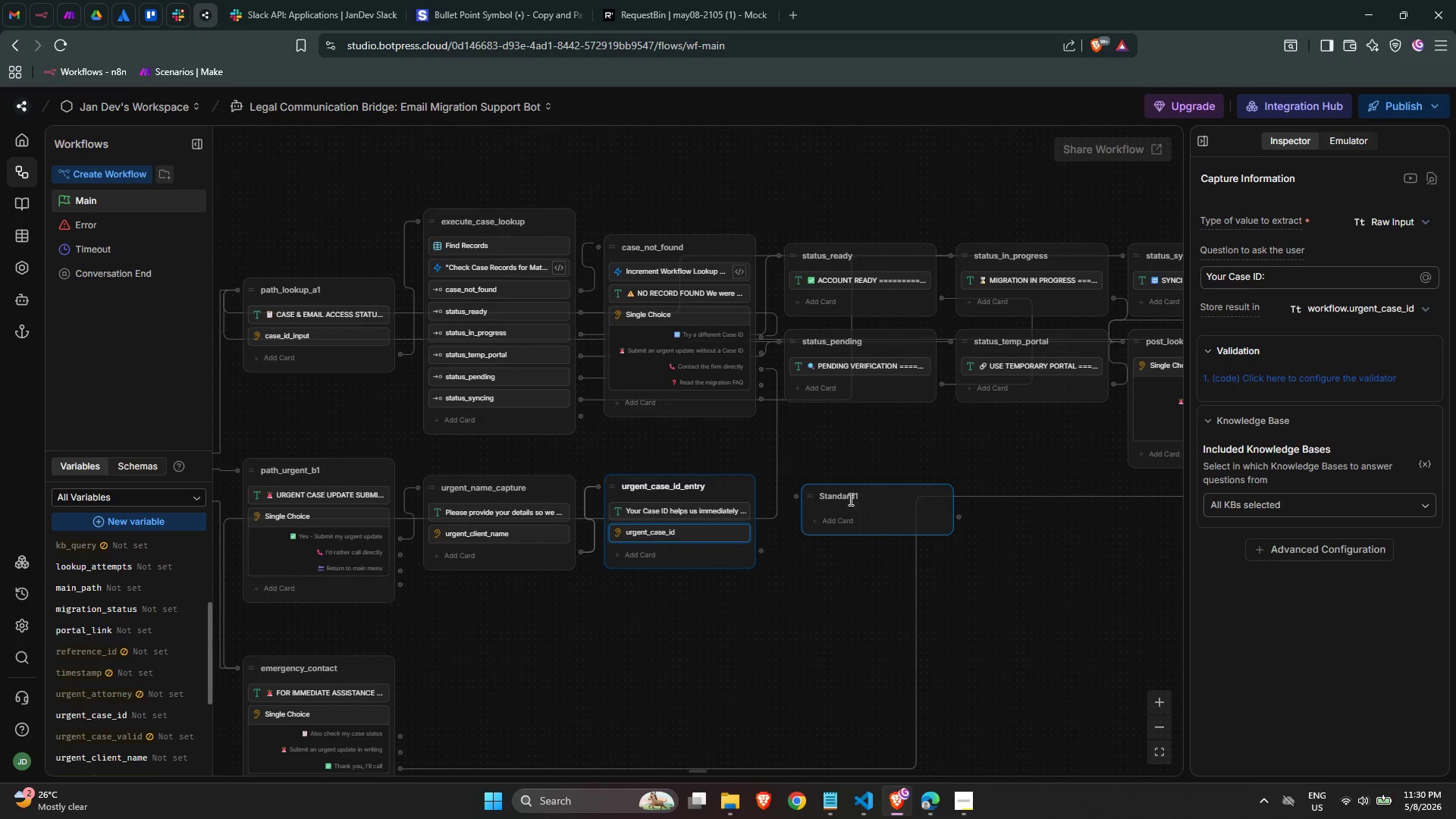 
double_click([848, 498])
 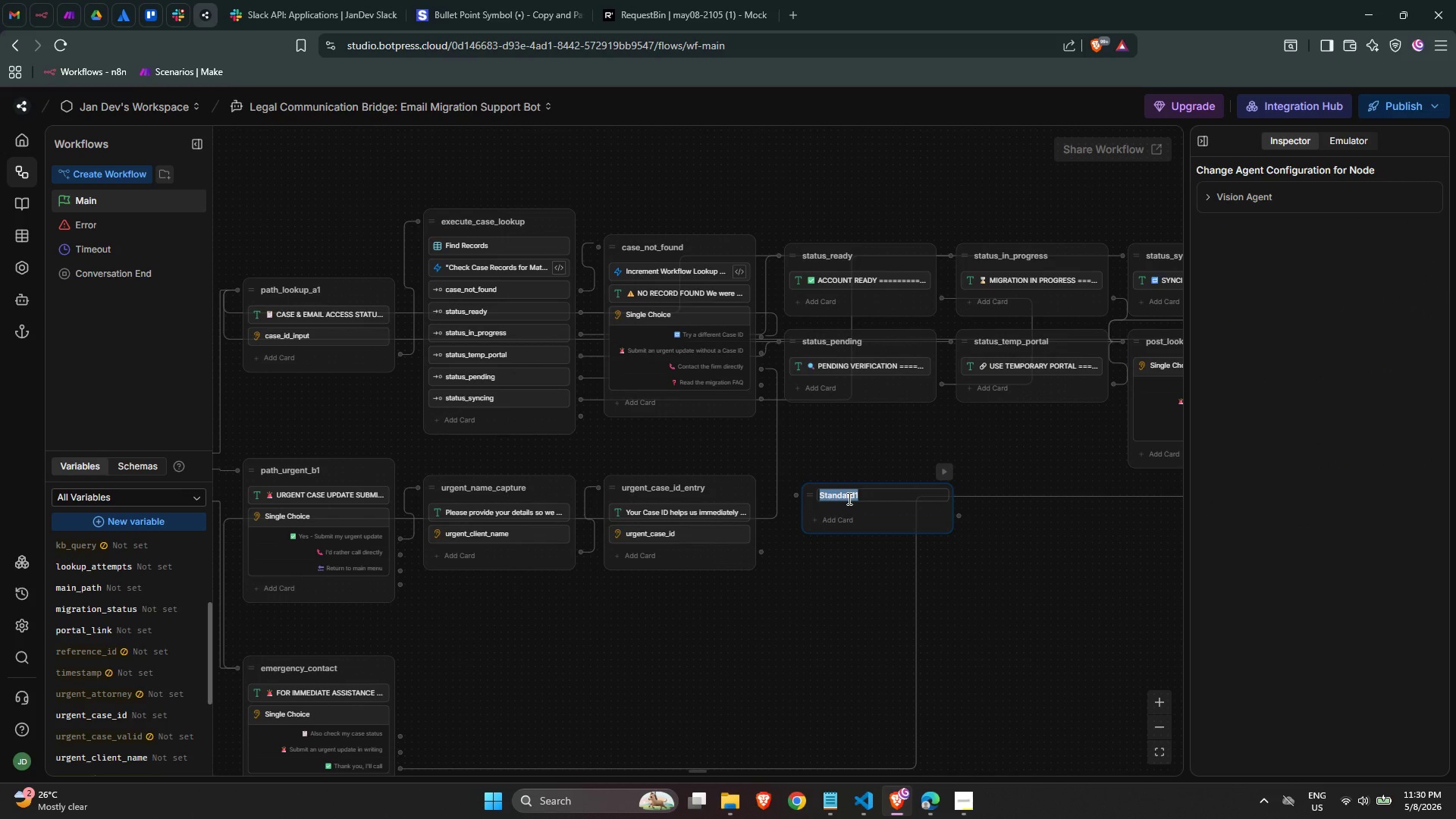 
wait(8.36)
 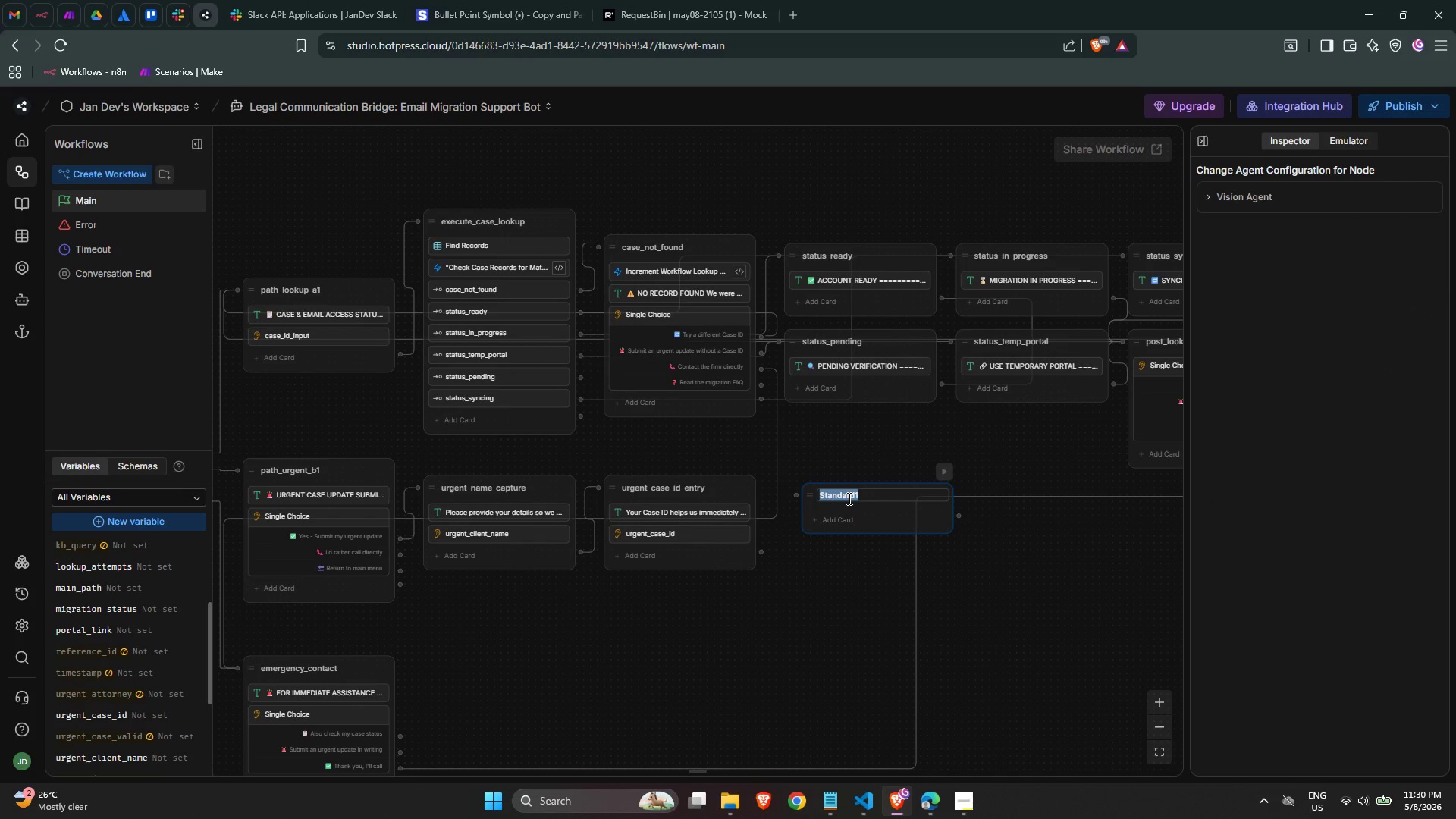 
type(urgent_validate_case)
 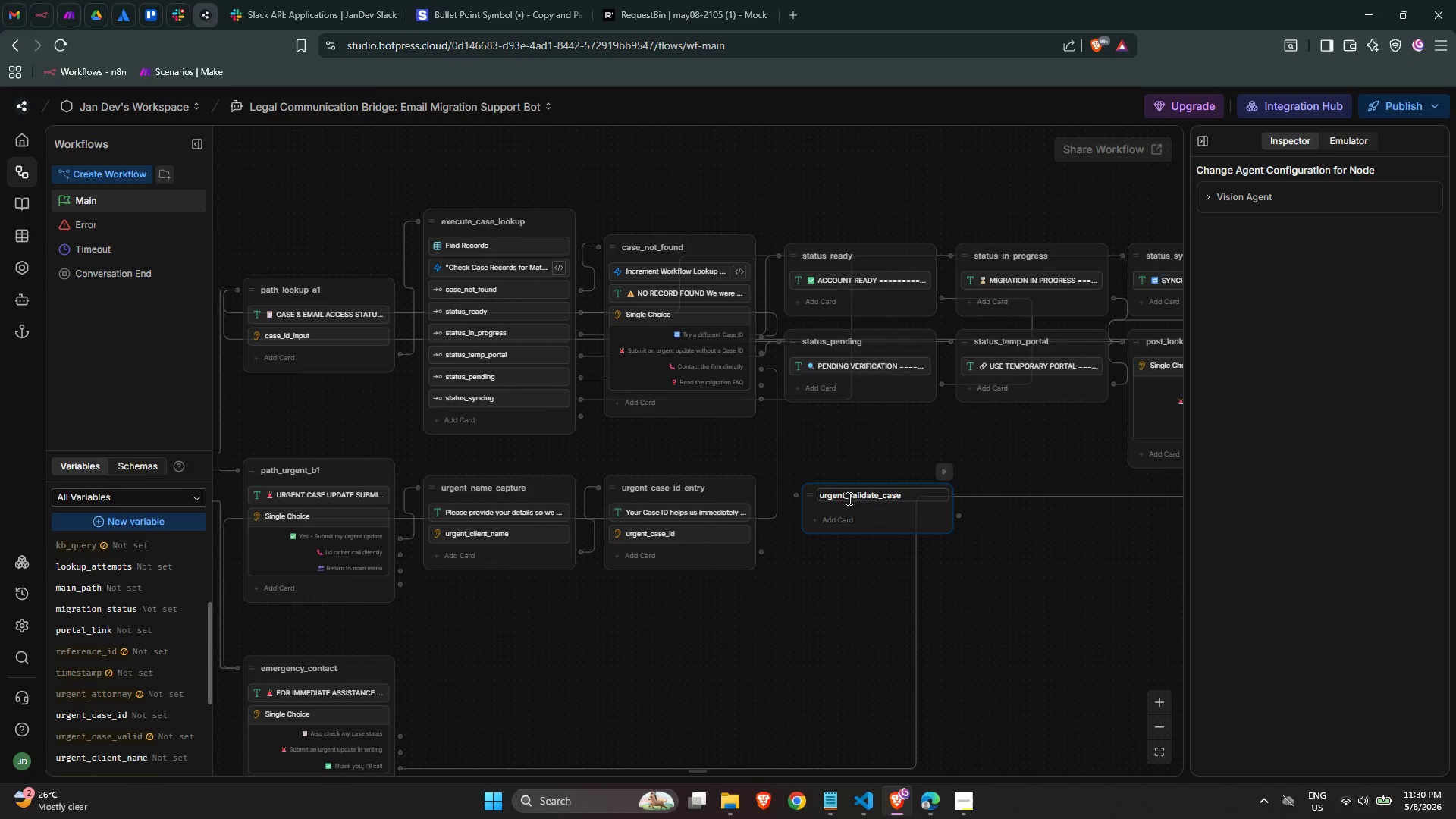 
left_click([853, 439])
 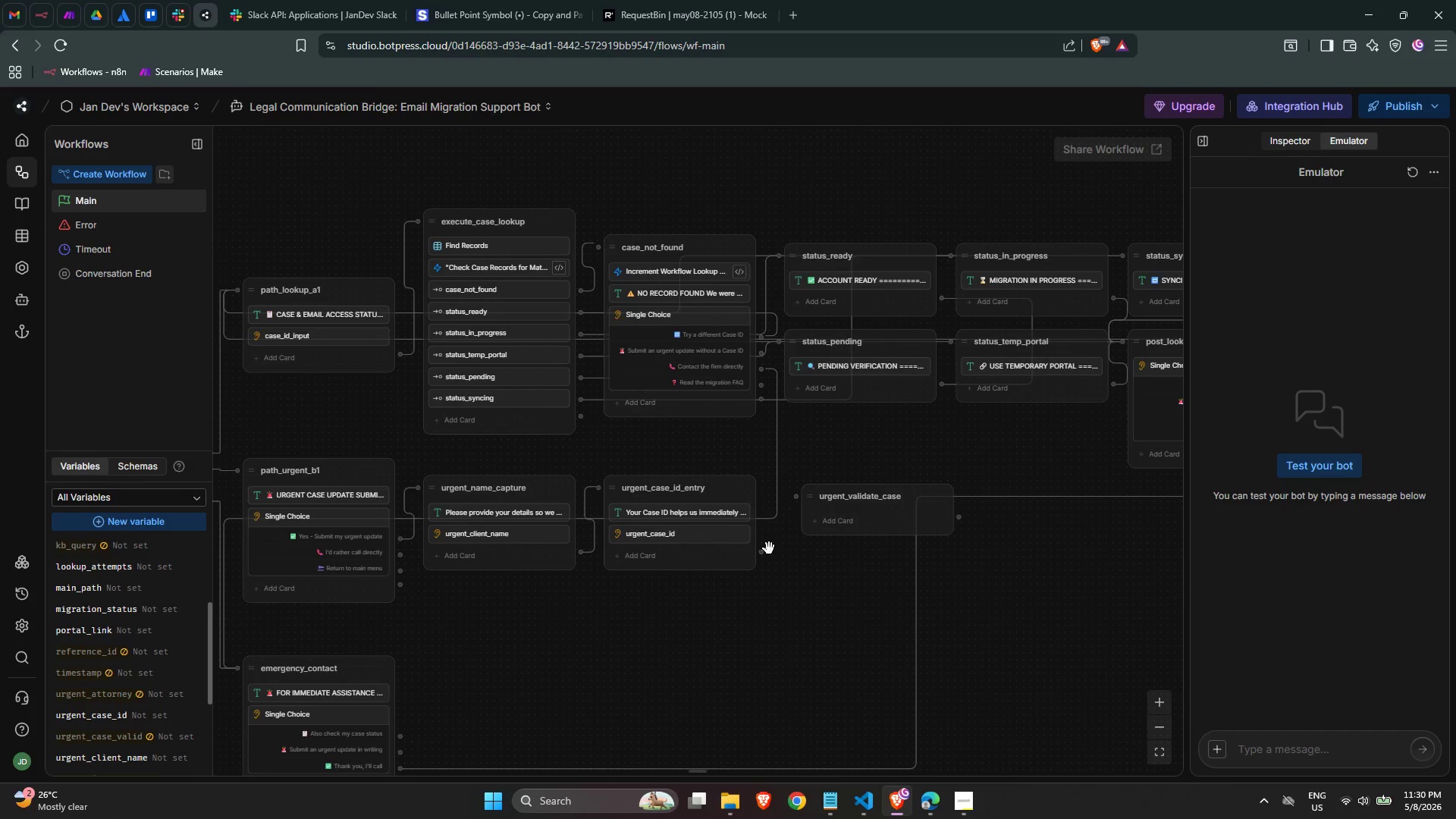 
left_click_drag(start_coordinate=[764, 550], to_coordinate=[788, 494])
 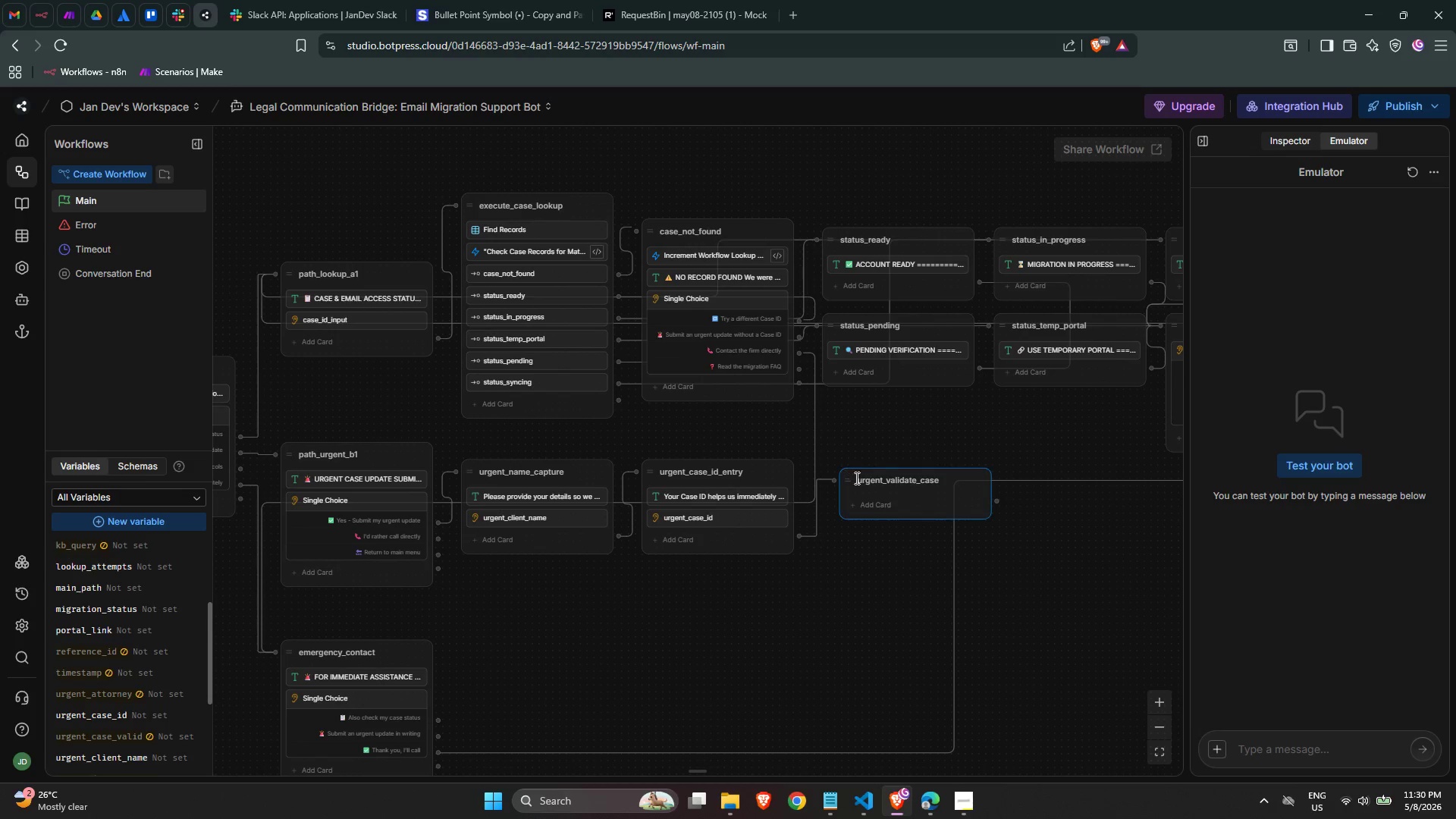 
left_click_drag(start_coordinate=[849, 477], to_coordinate=[844, 475])
 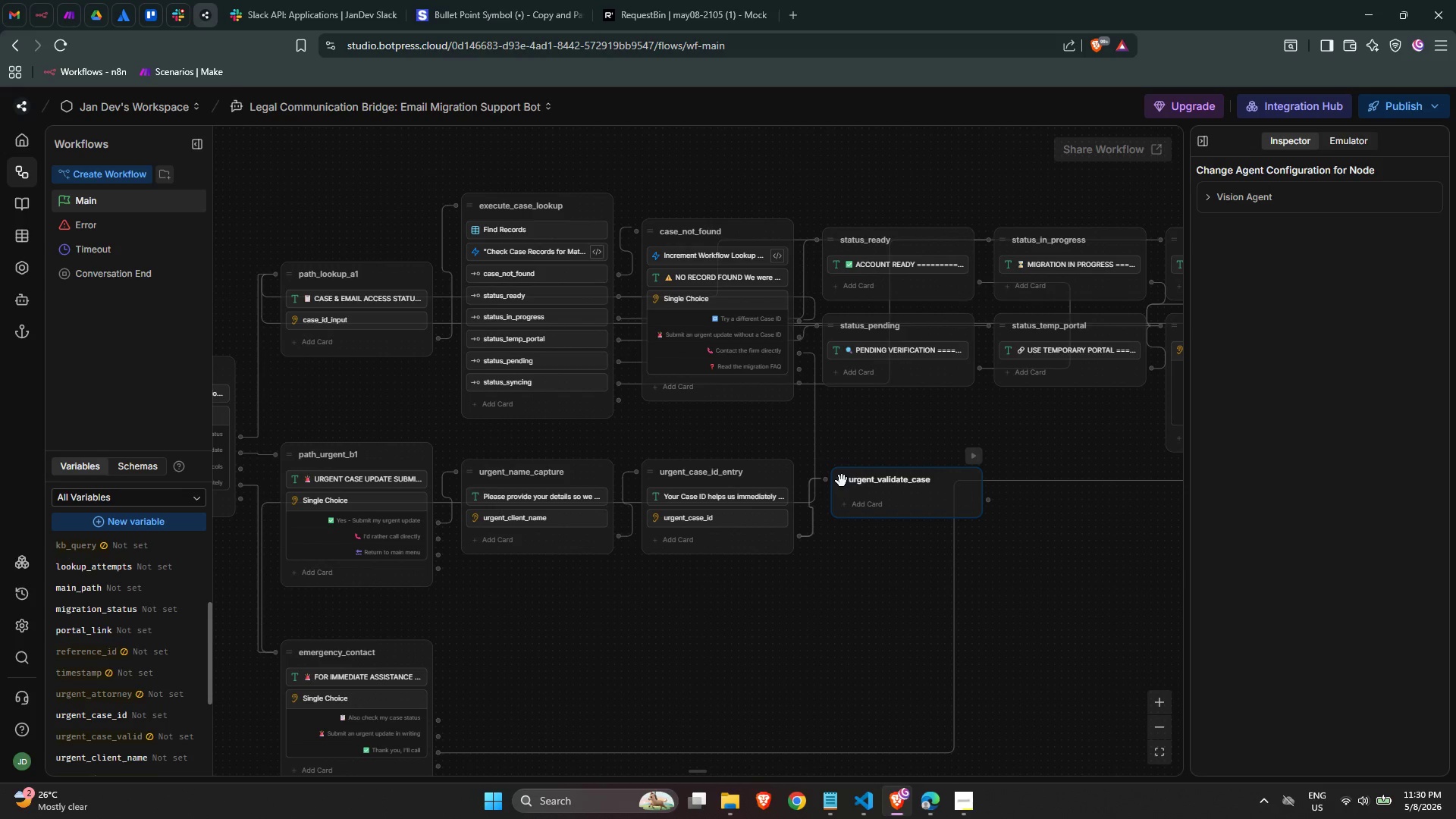 